 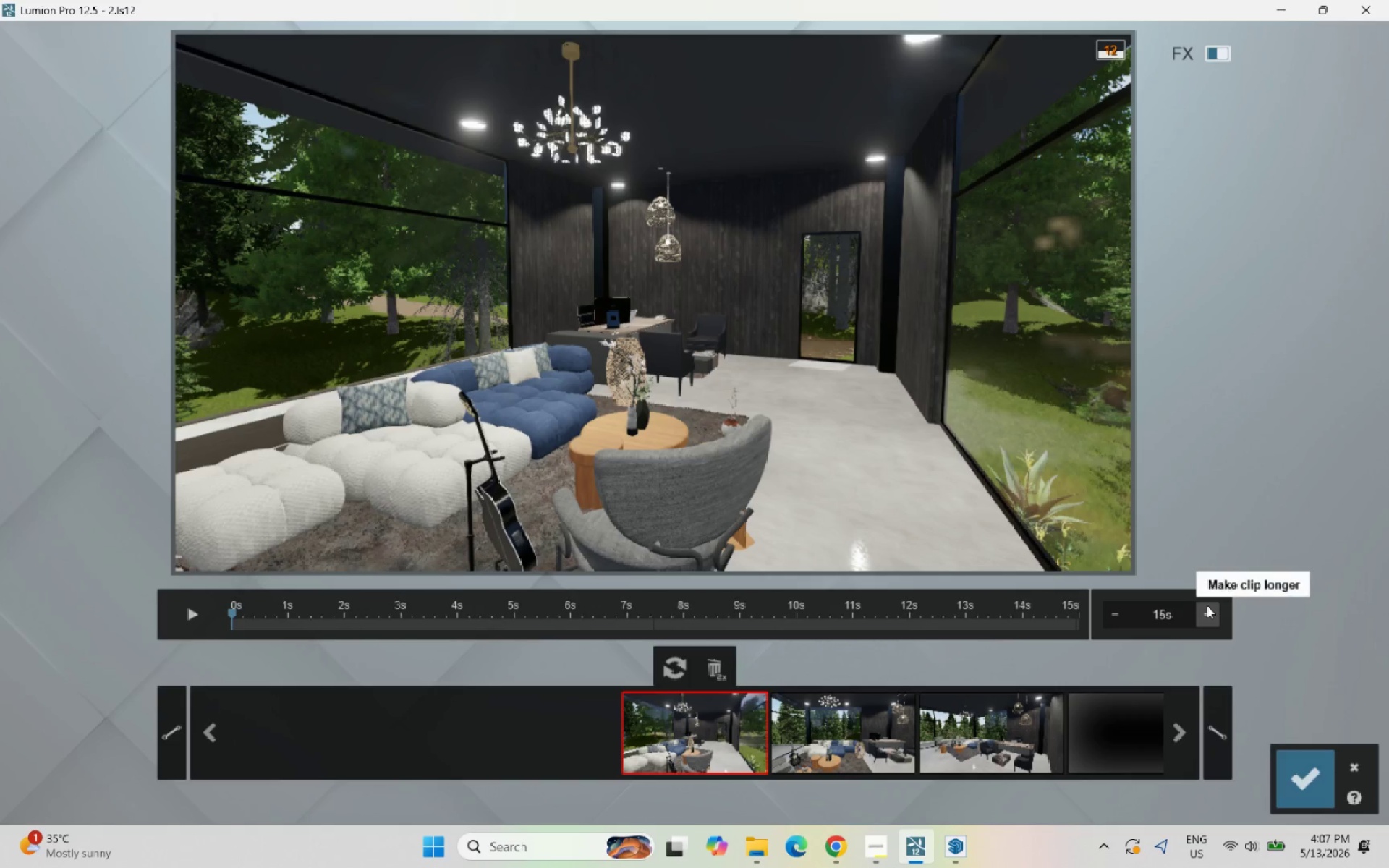 
left_click([1302, 776])
 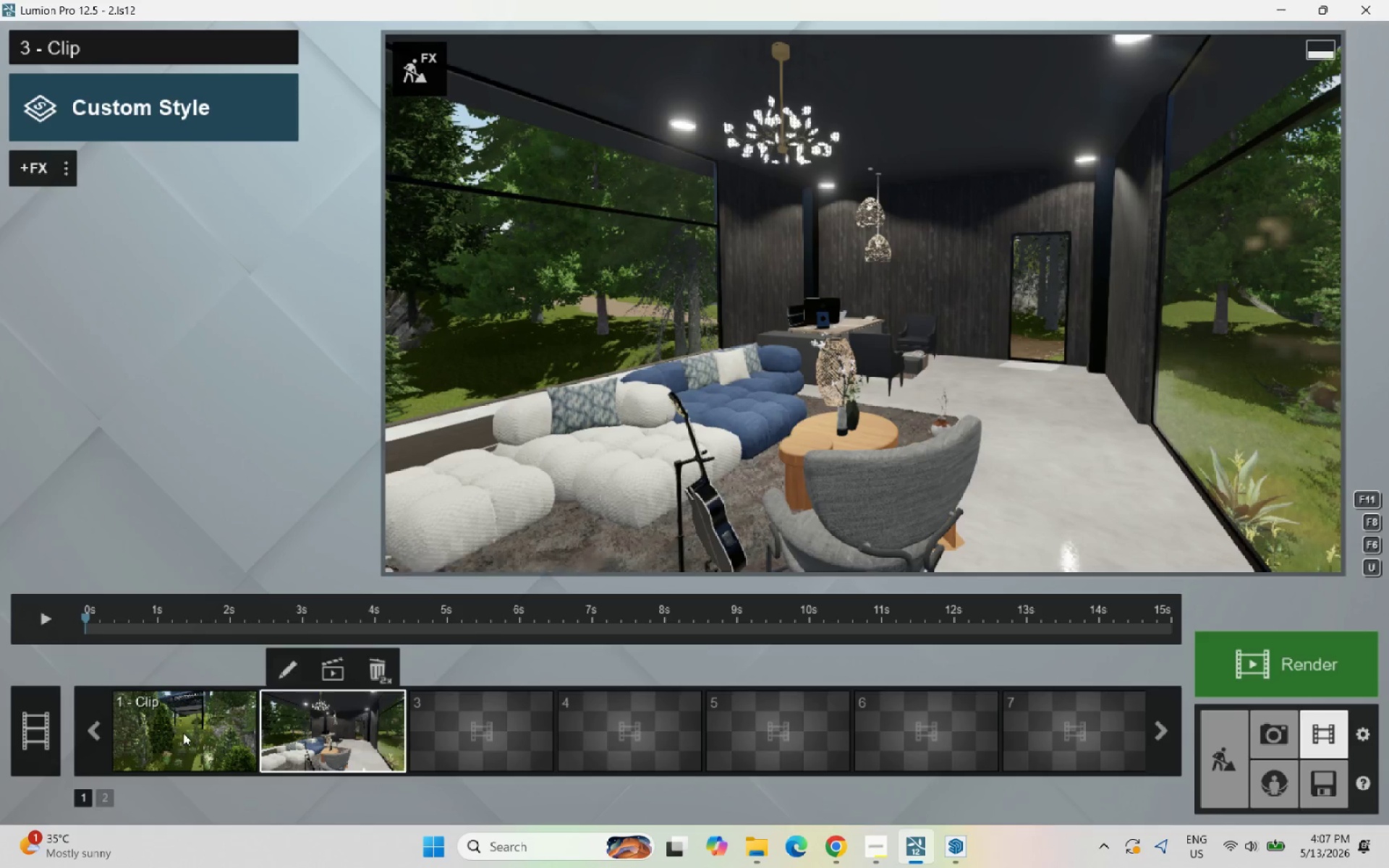 
left_click([156, 744])
 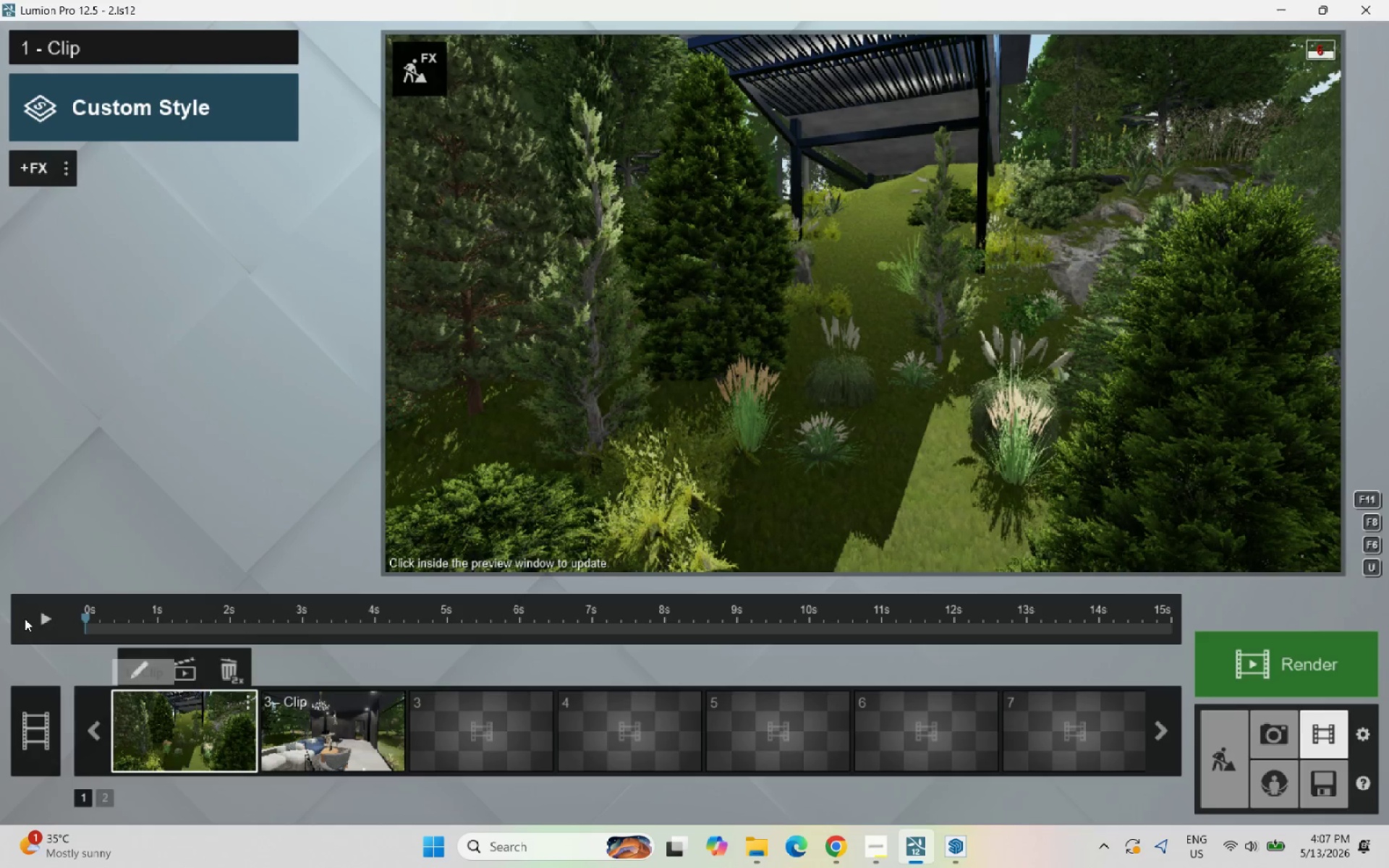 
left_click([35, 623])
 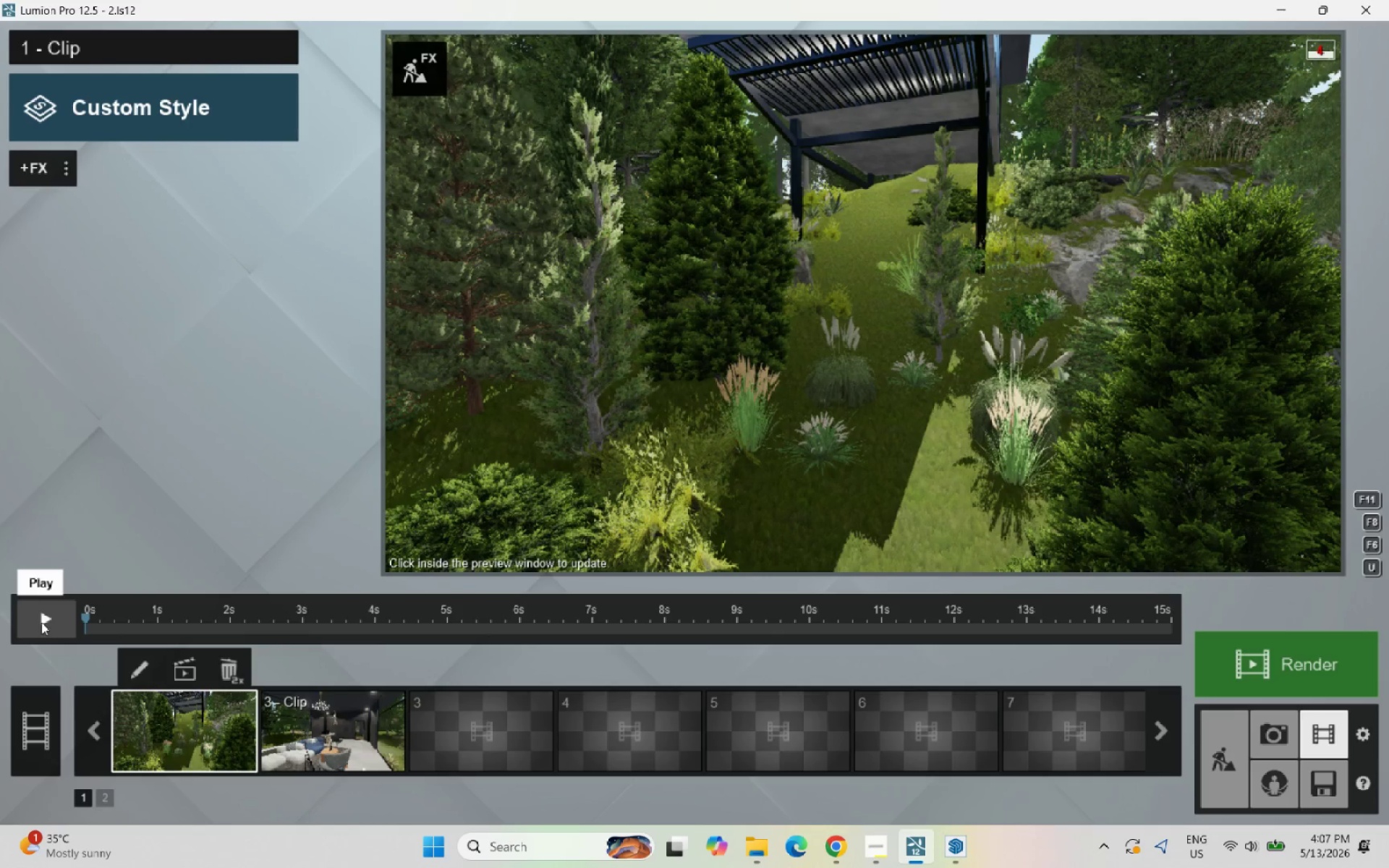 
left_click([41, 622])
 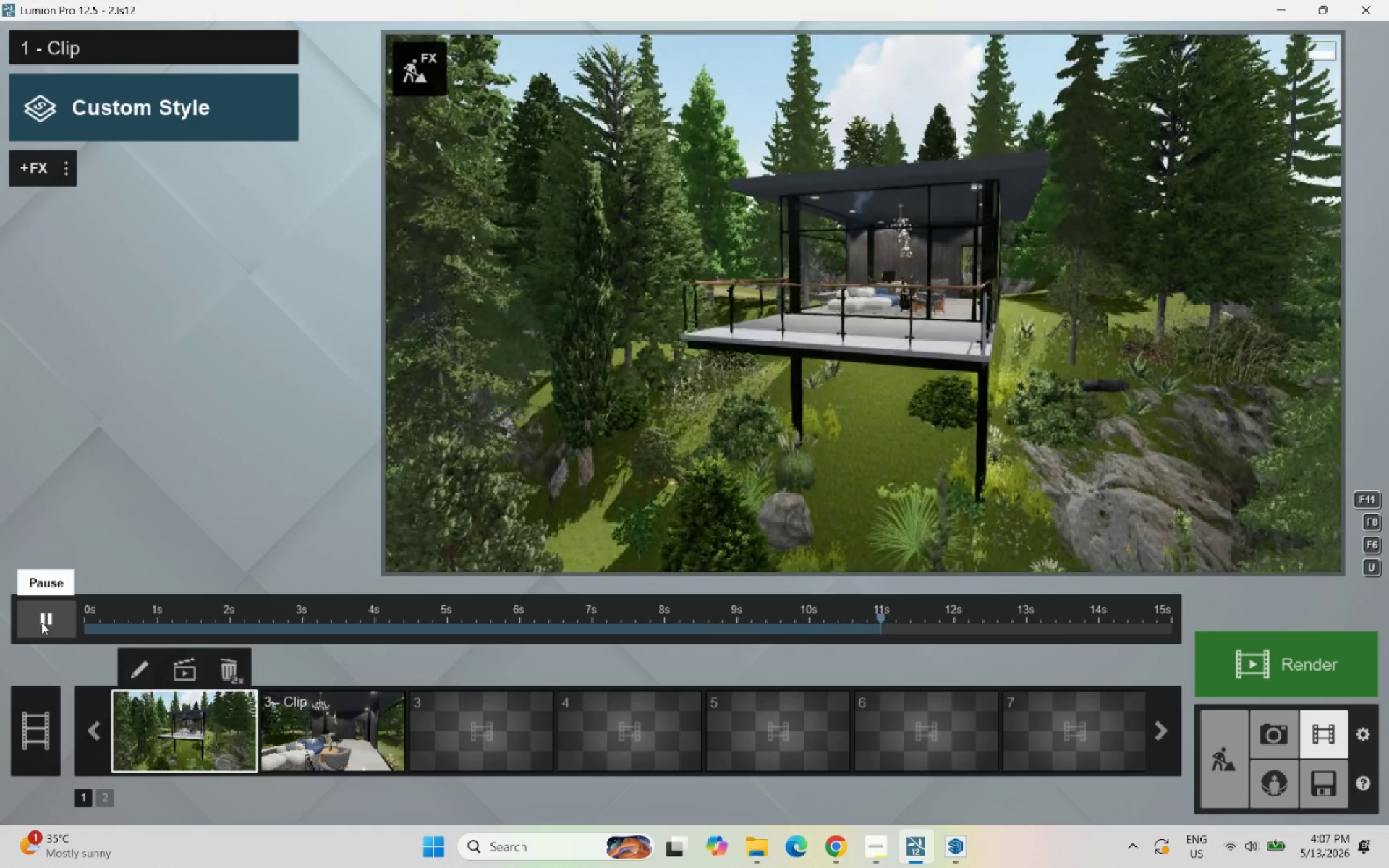 
wait(16.75)
 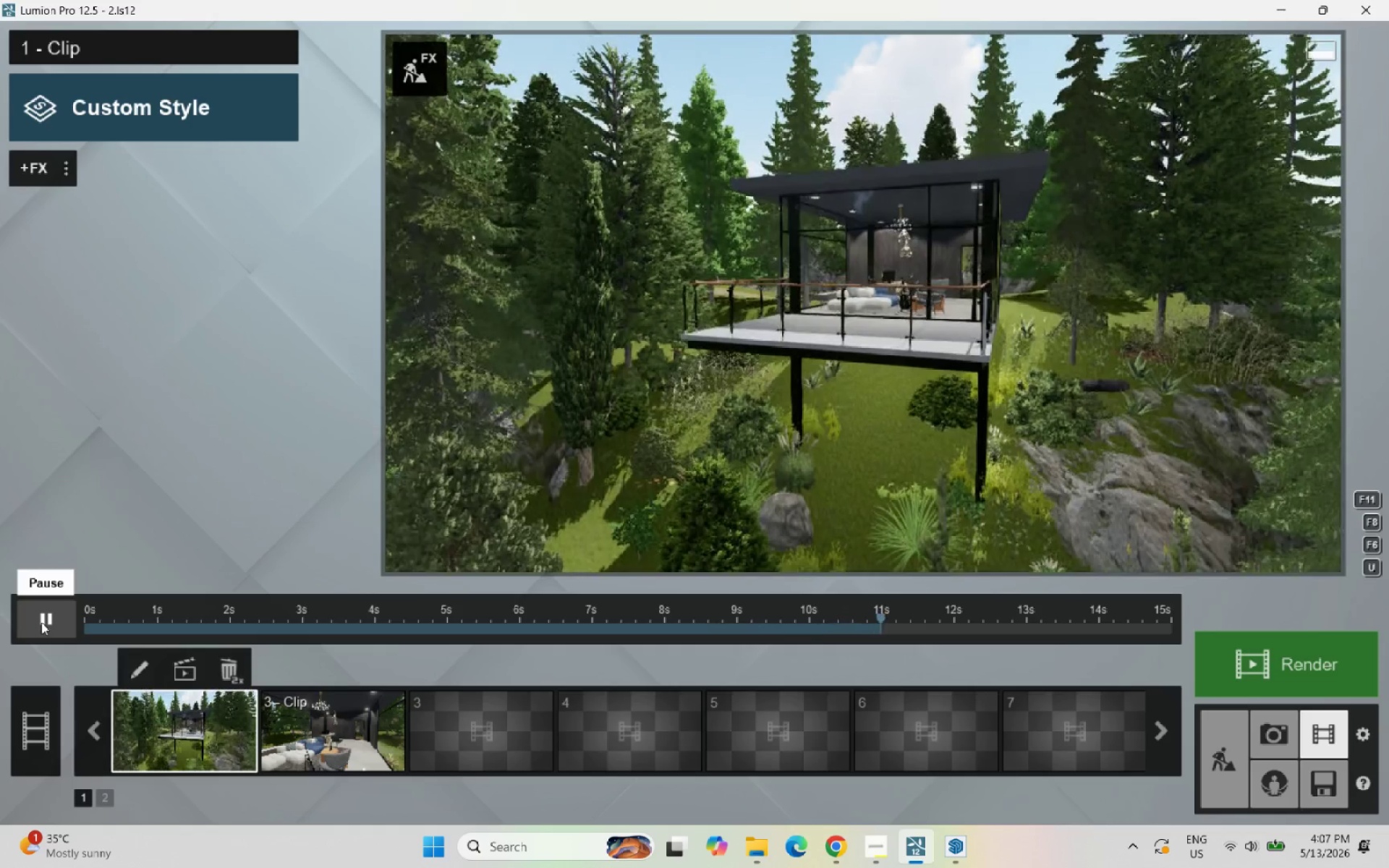 
left_click([331, 754])
 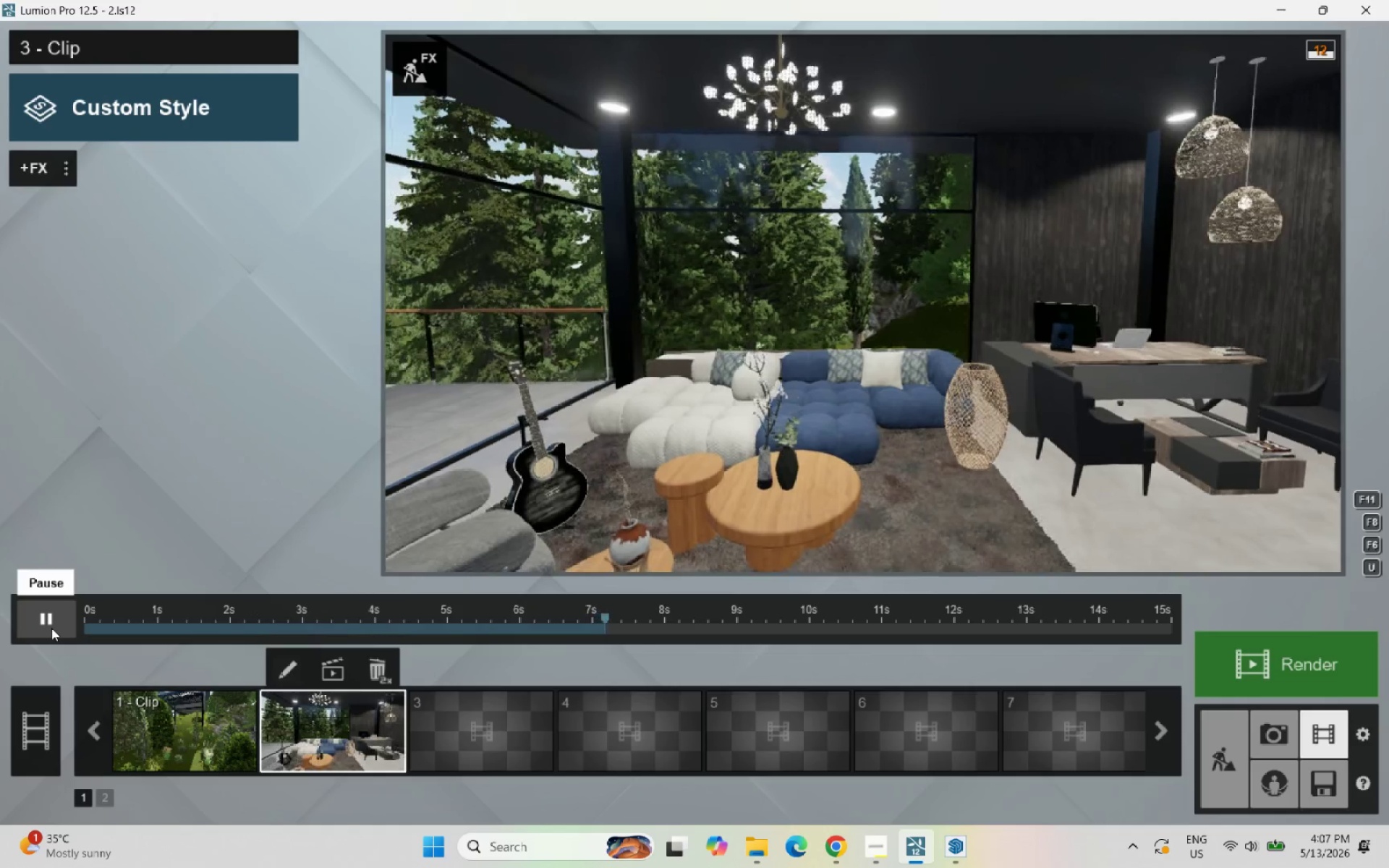 
wait(13.52)
 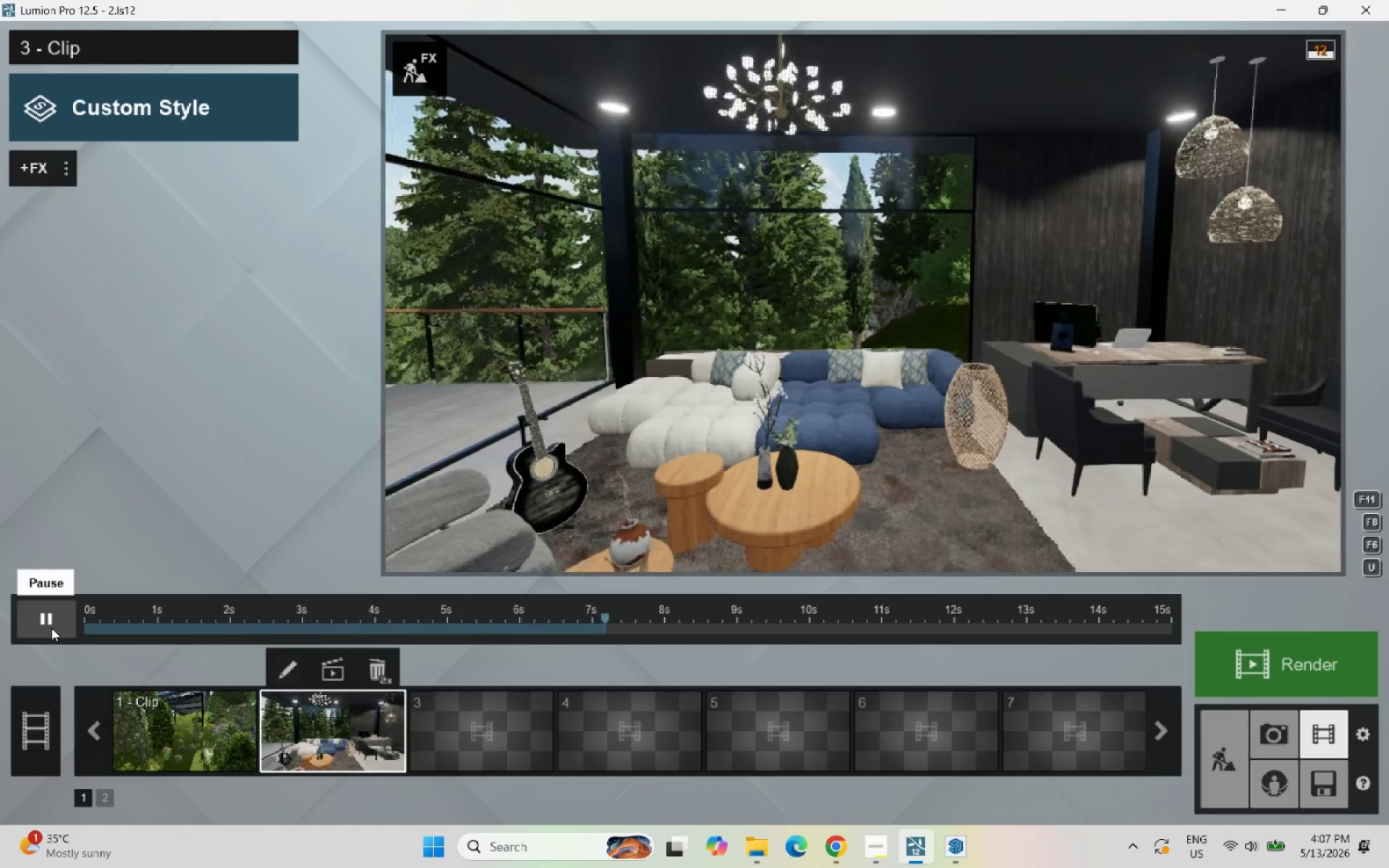 
left_click([294, 671])
 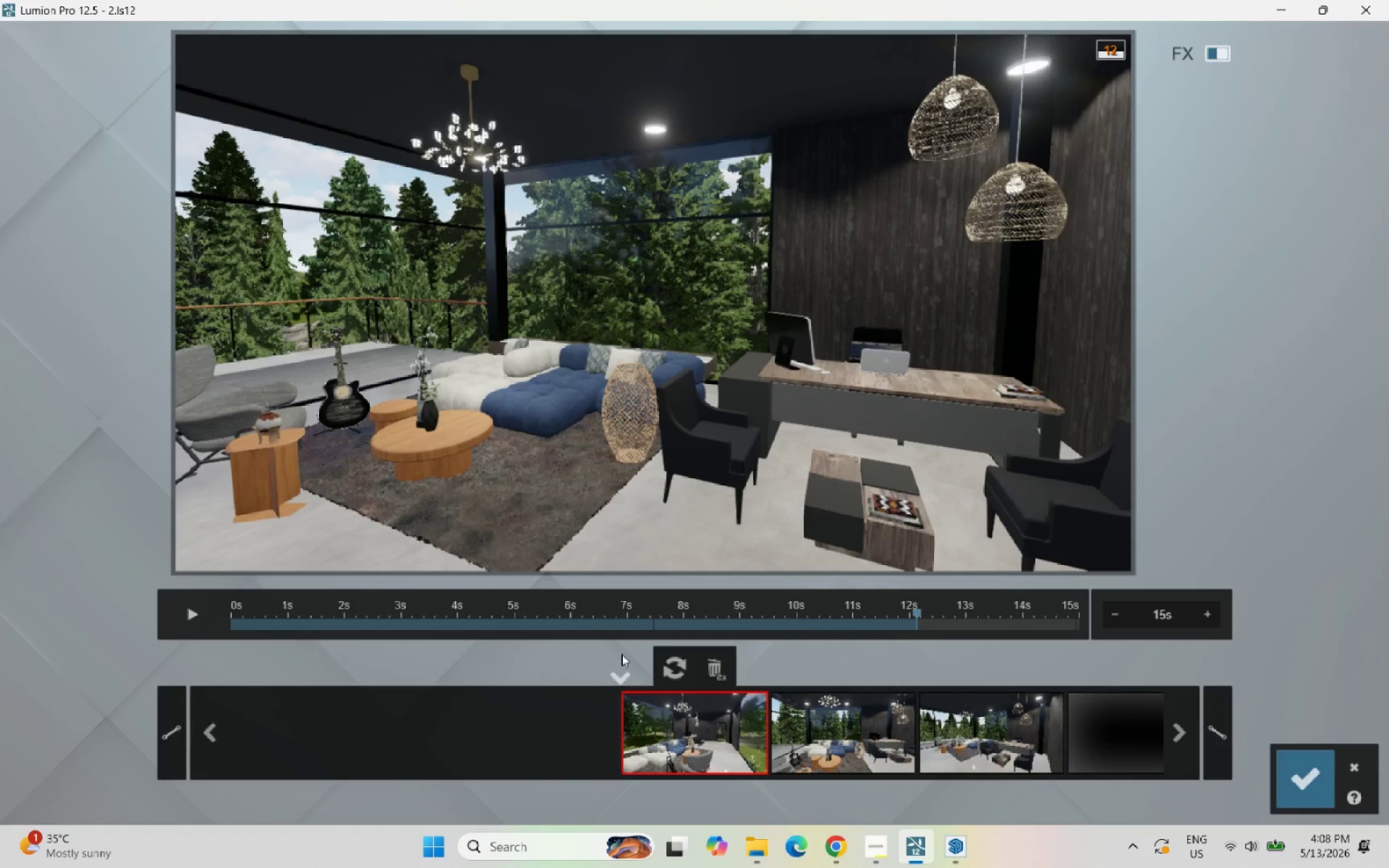 
left_click([834, 740])
 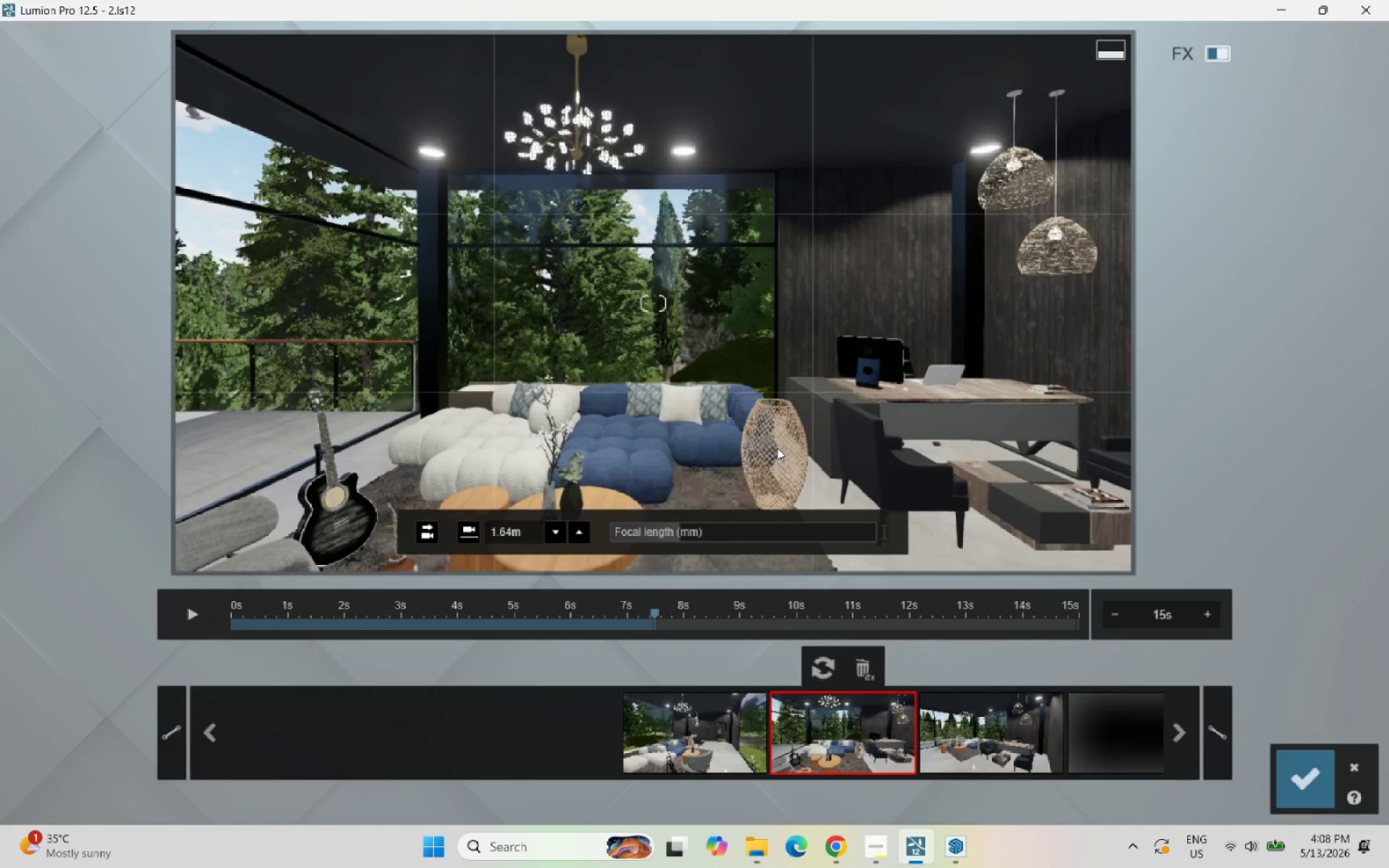 
left_click([824, 669])
 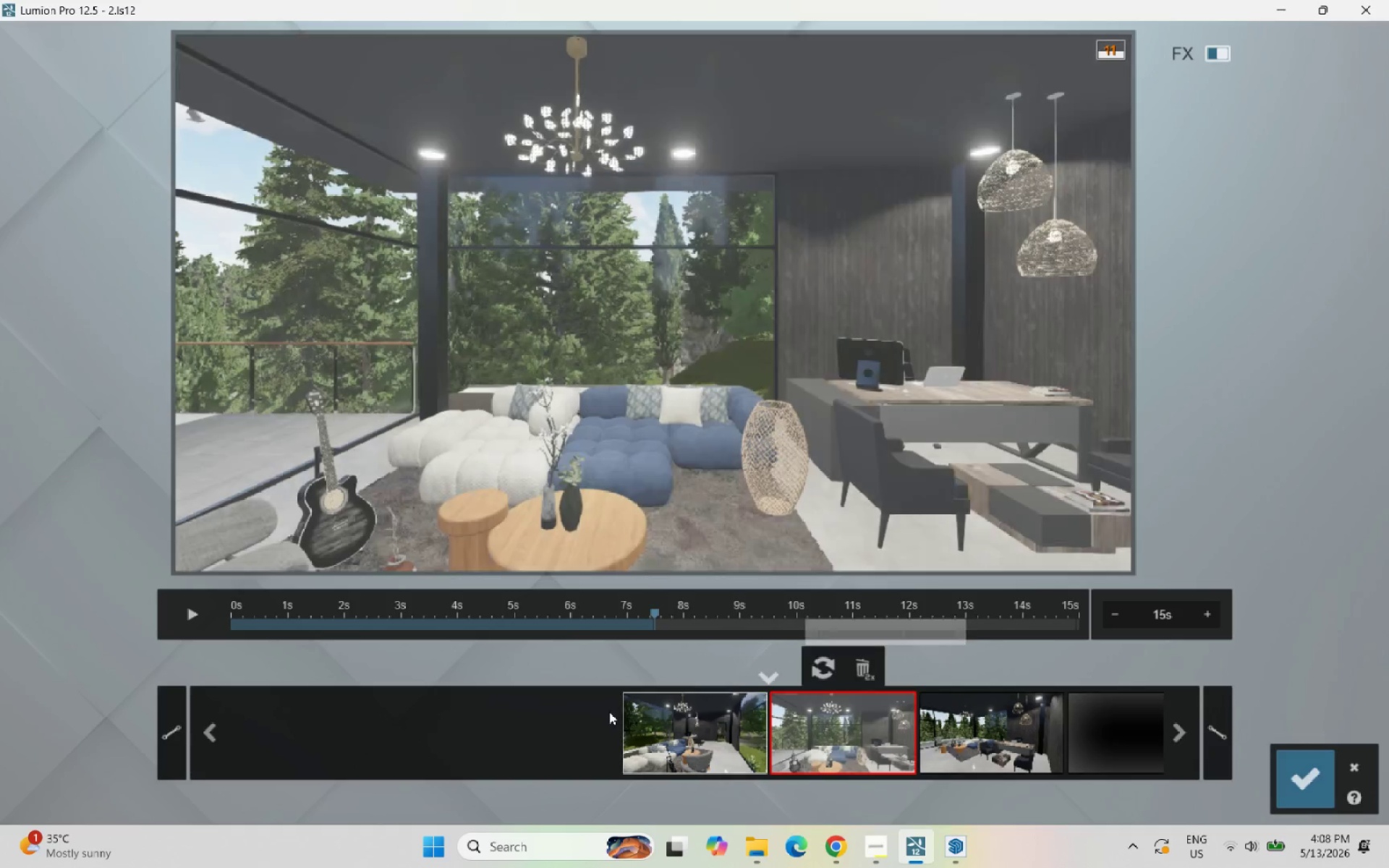 
left_click([672, 732])
 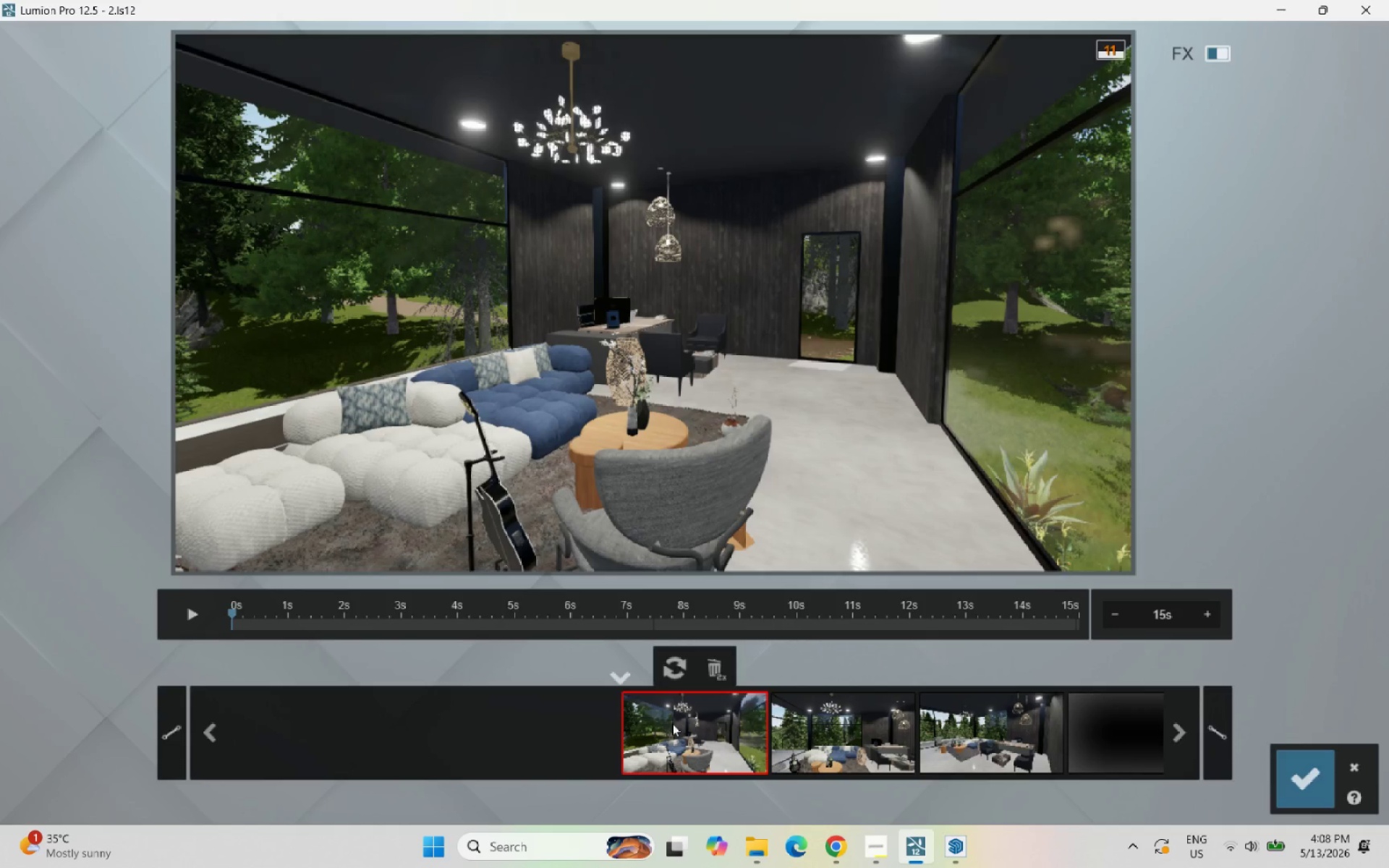 
mouse_move([625, 478])
 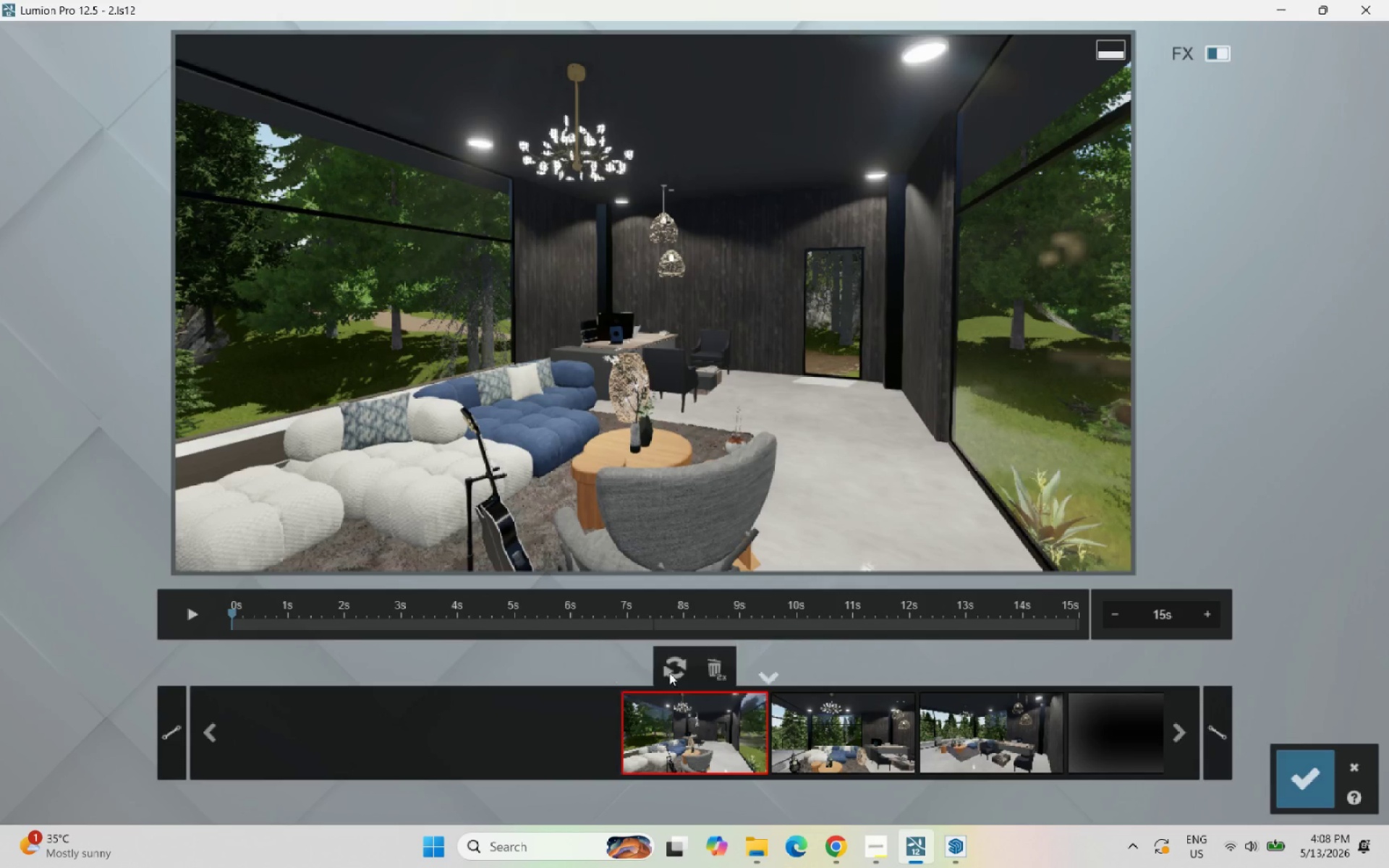 
left_click([669, 673])
 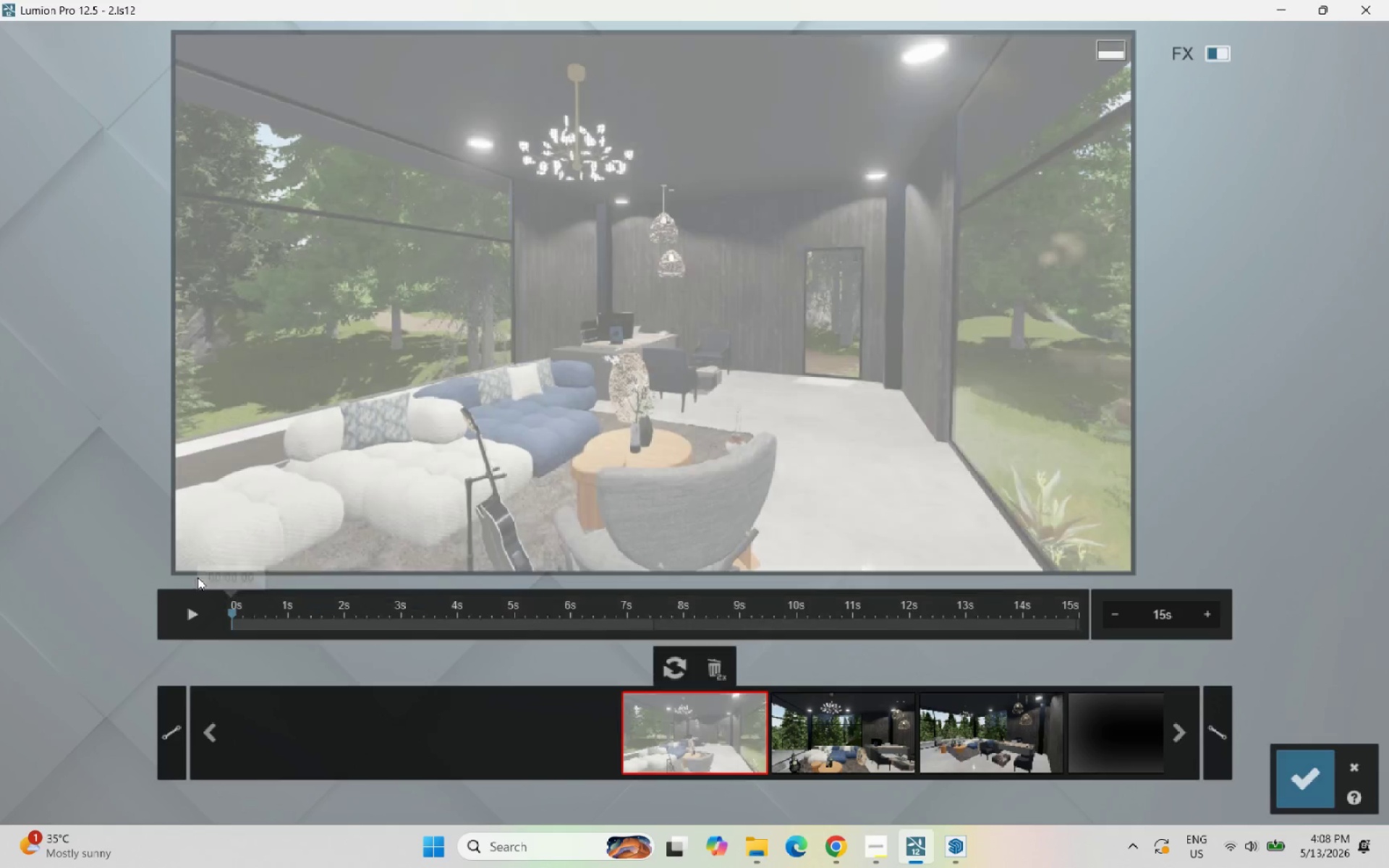 
left_click([190, 603])
 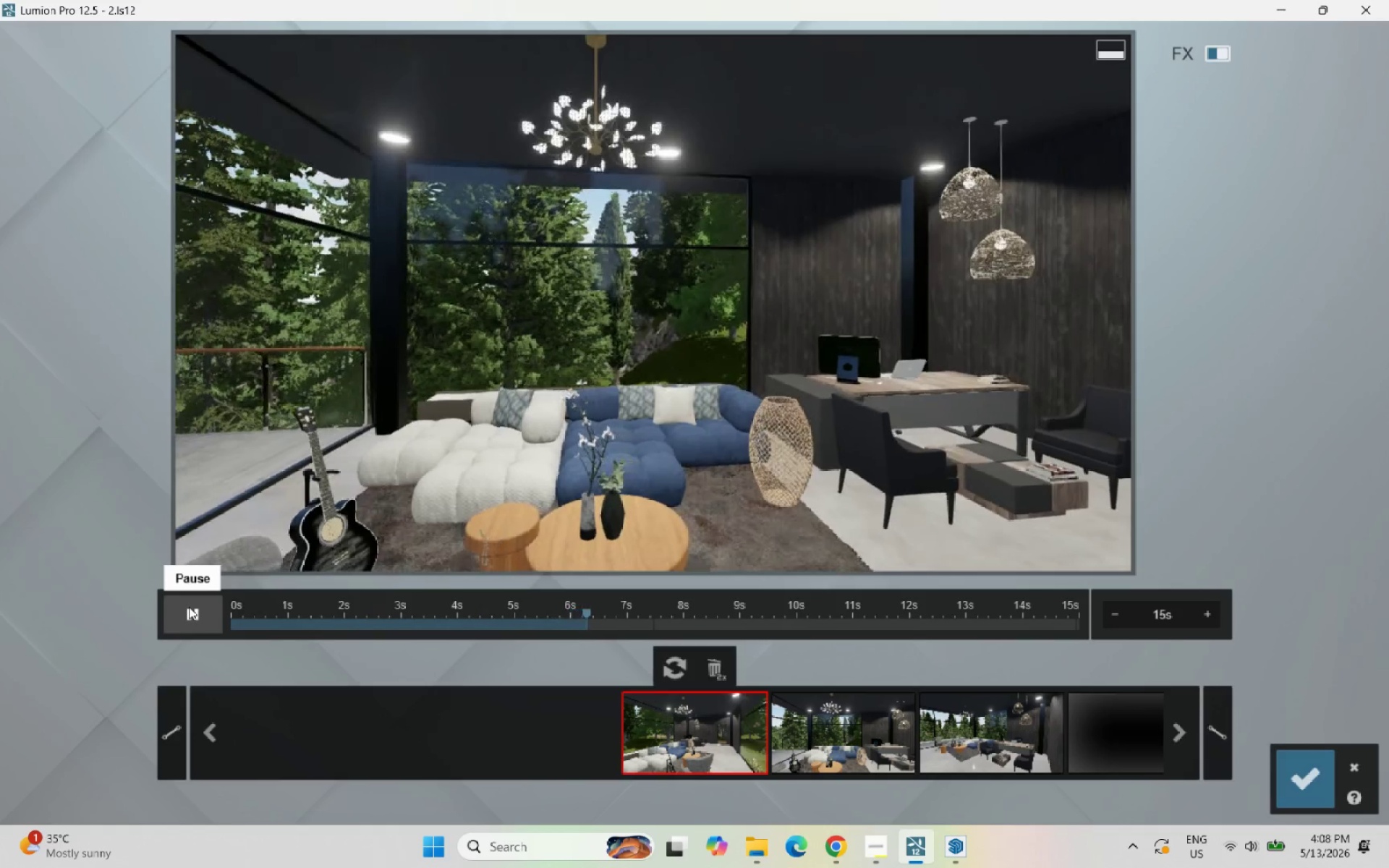 
wait(11.64)
 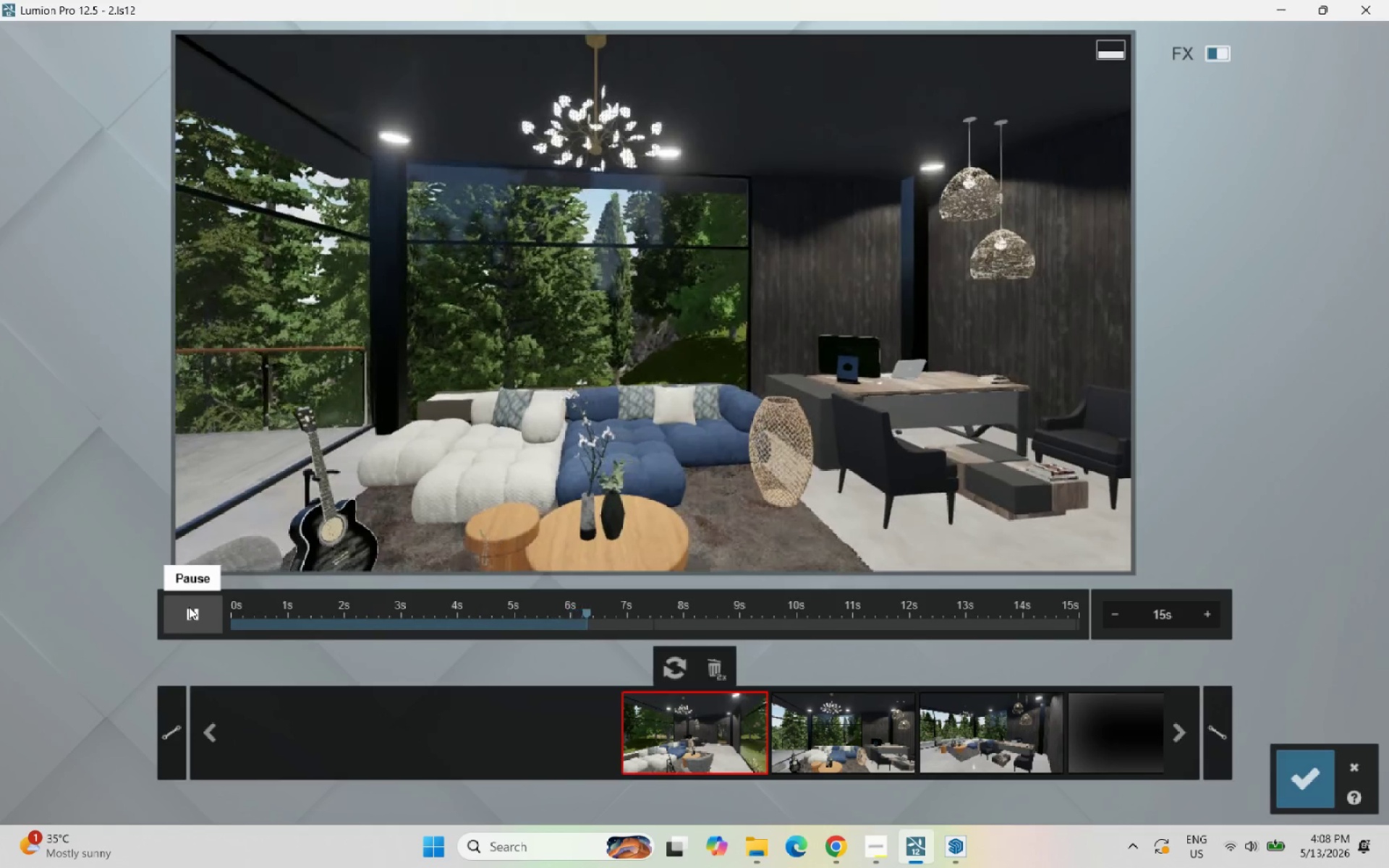 
left_click([1320, 775])
 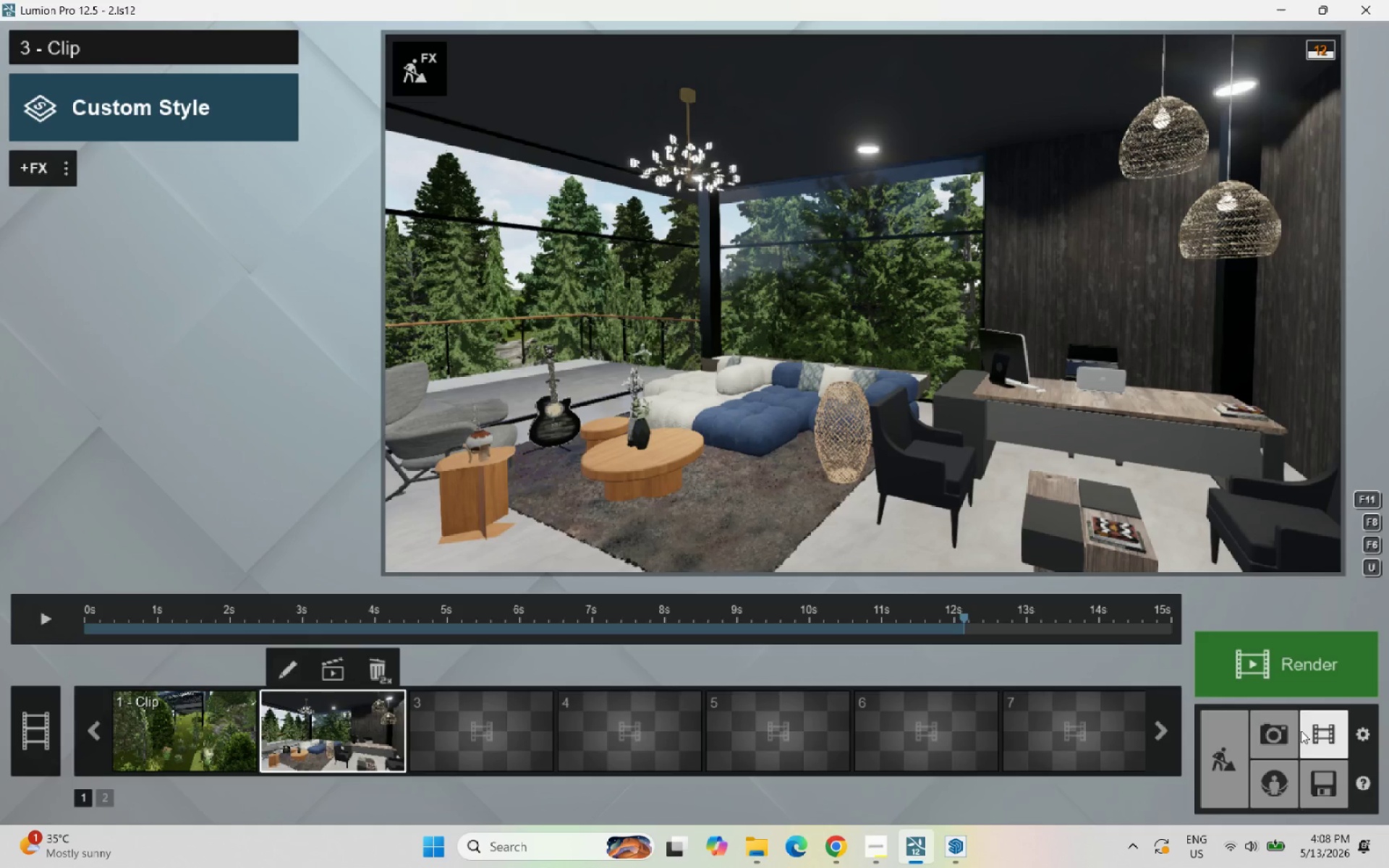 
double_click([1280, 727])
 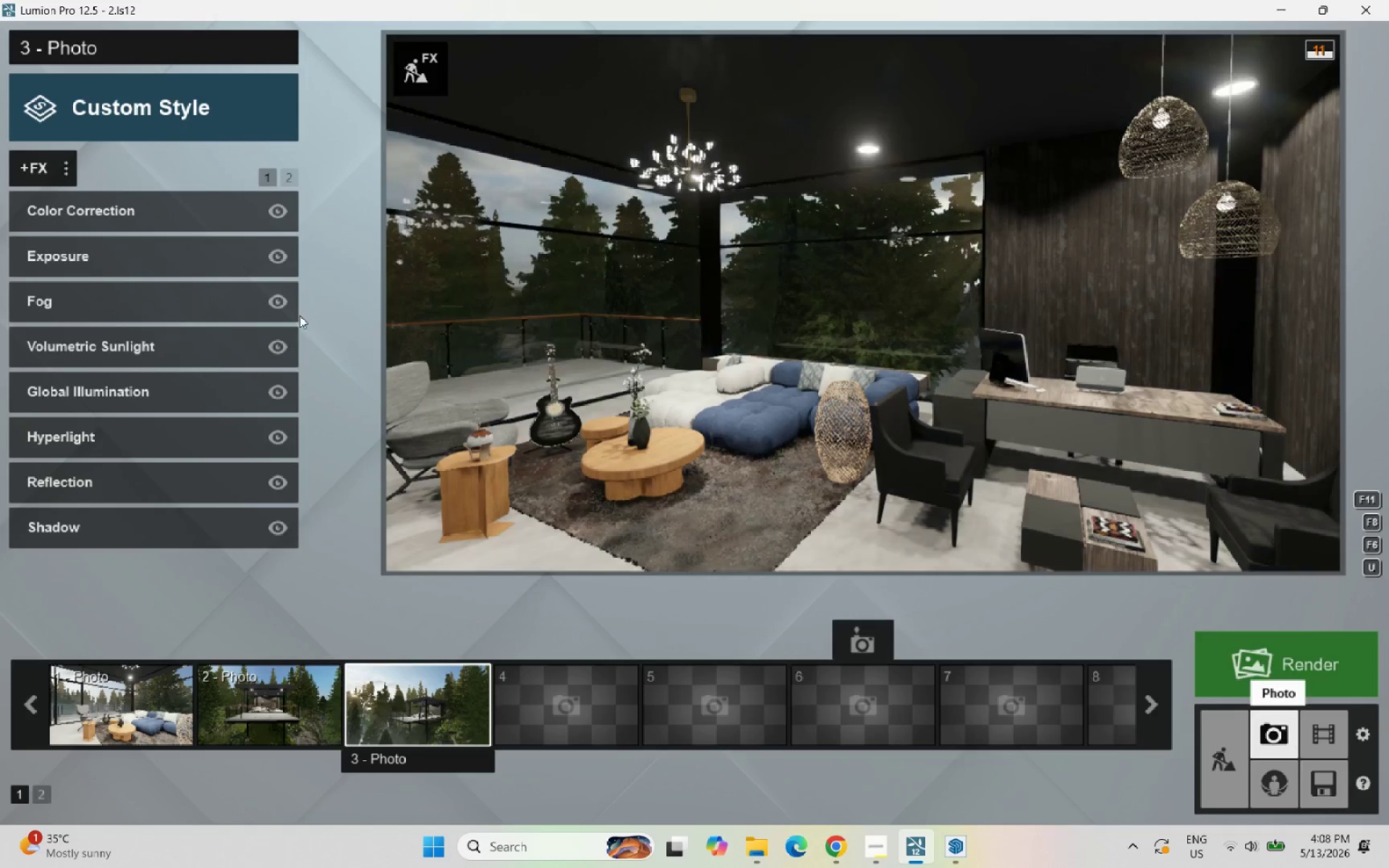 
wait(6.7)
 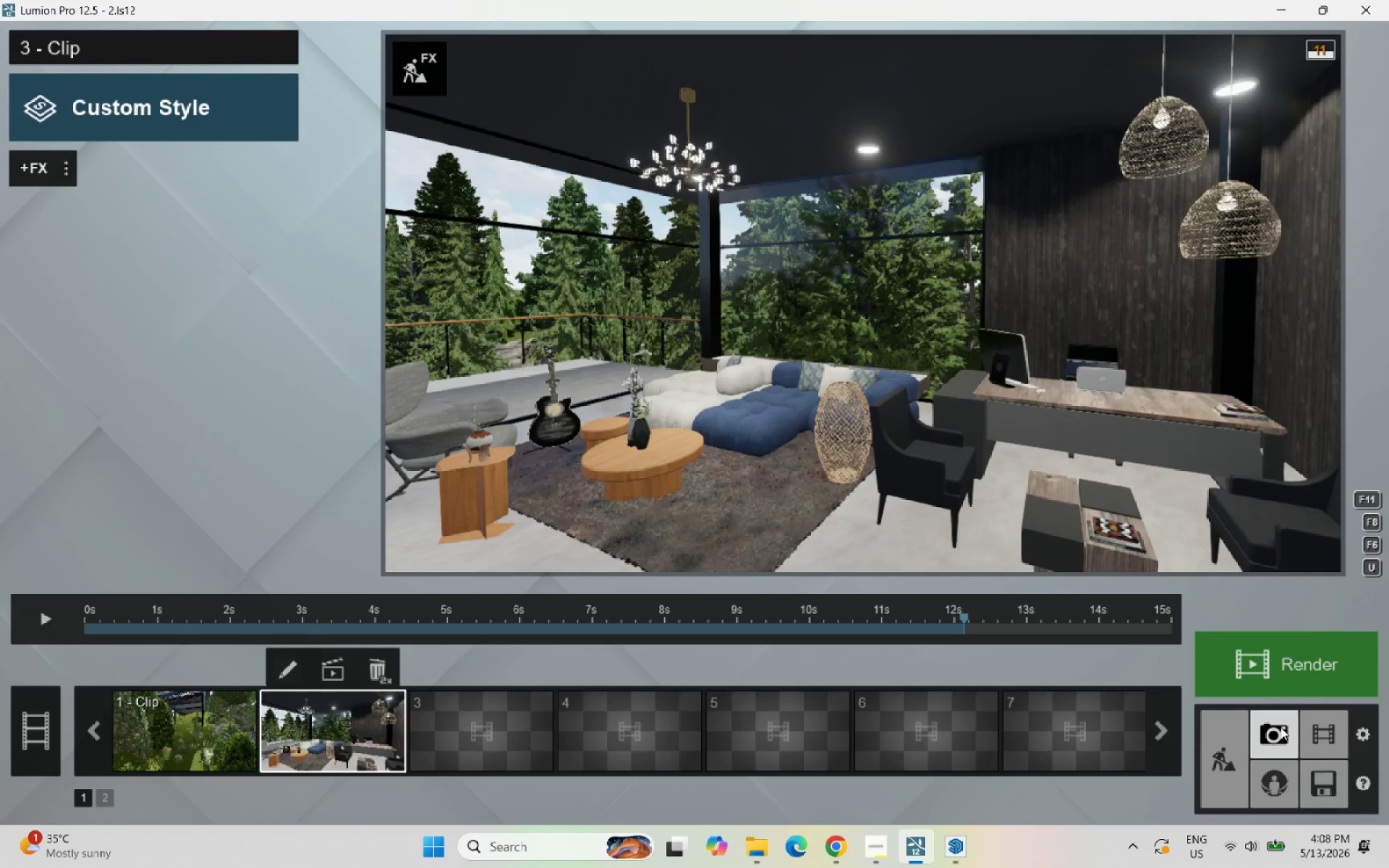 
left_click([65, 175])
 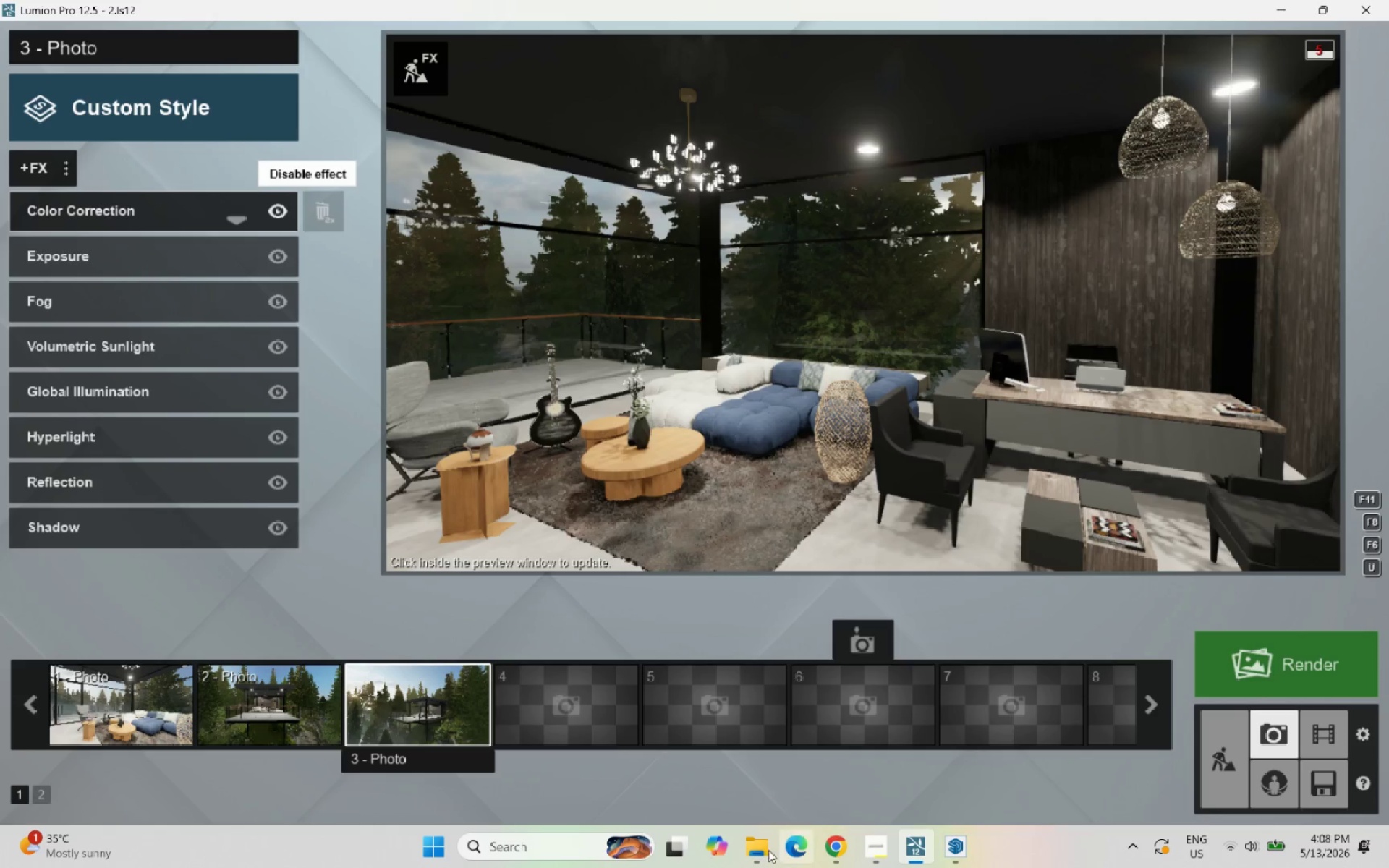 
left_click([870, 851])